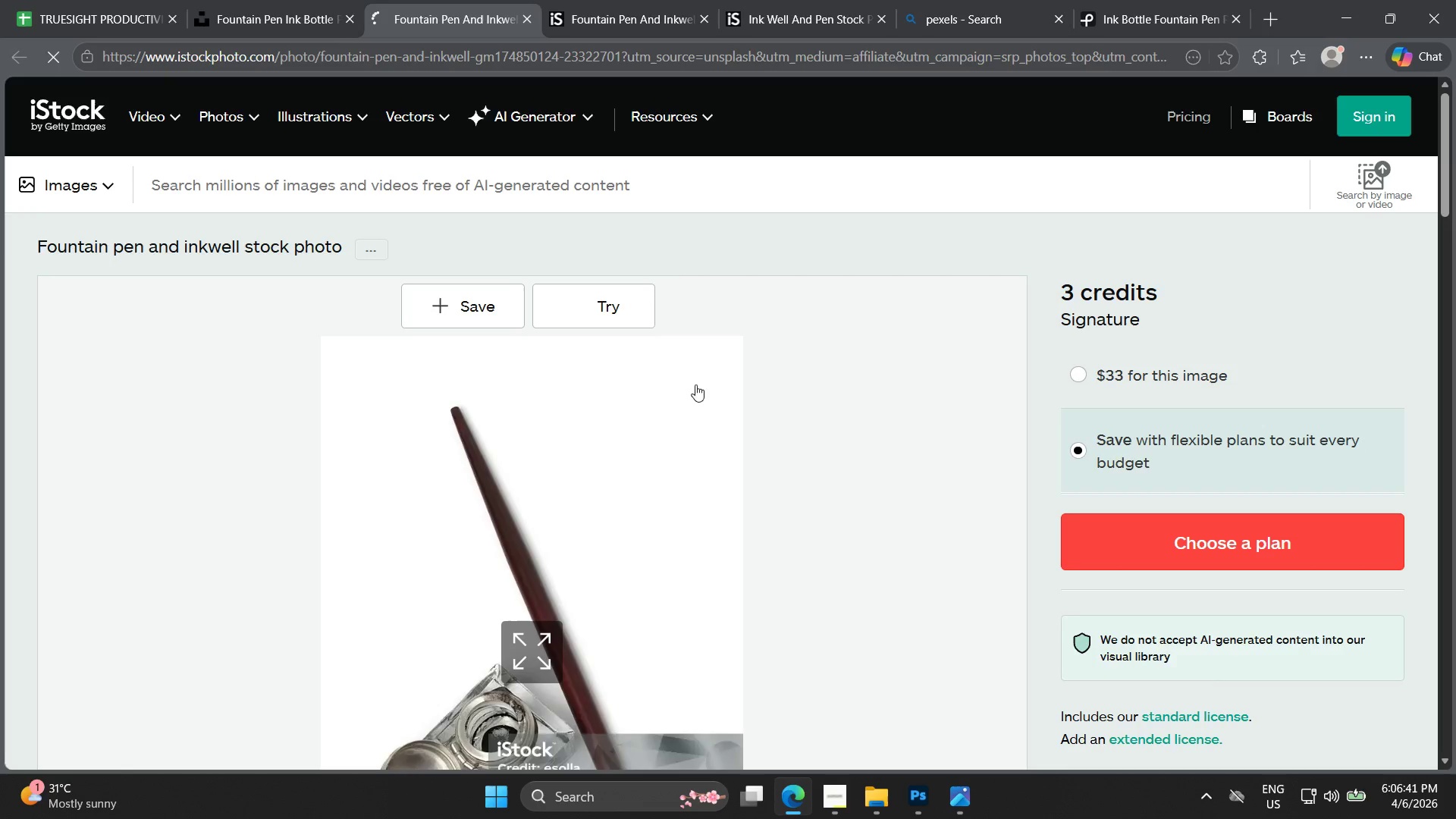 
scroll: coordinate [681, 438], scroll_direction: down, amount: 4.0
 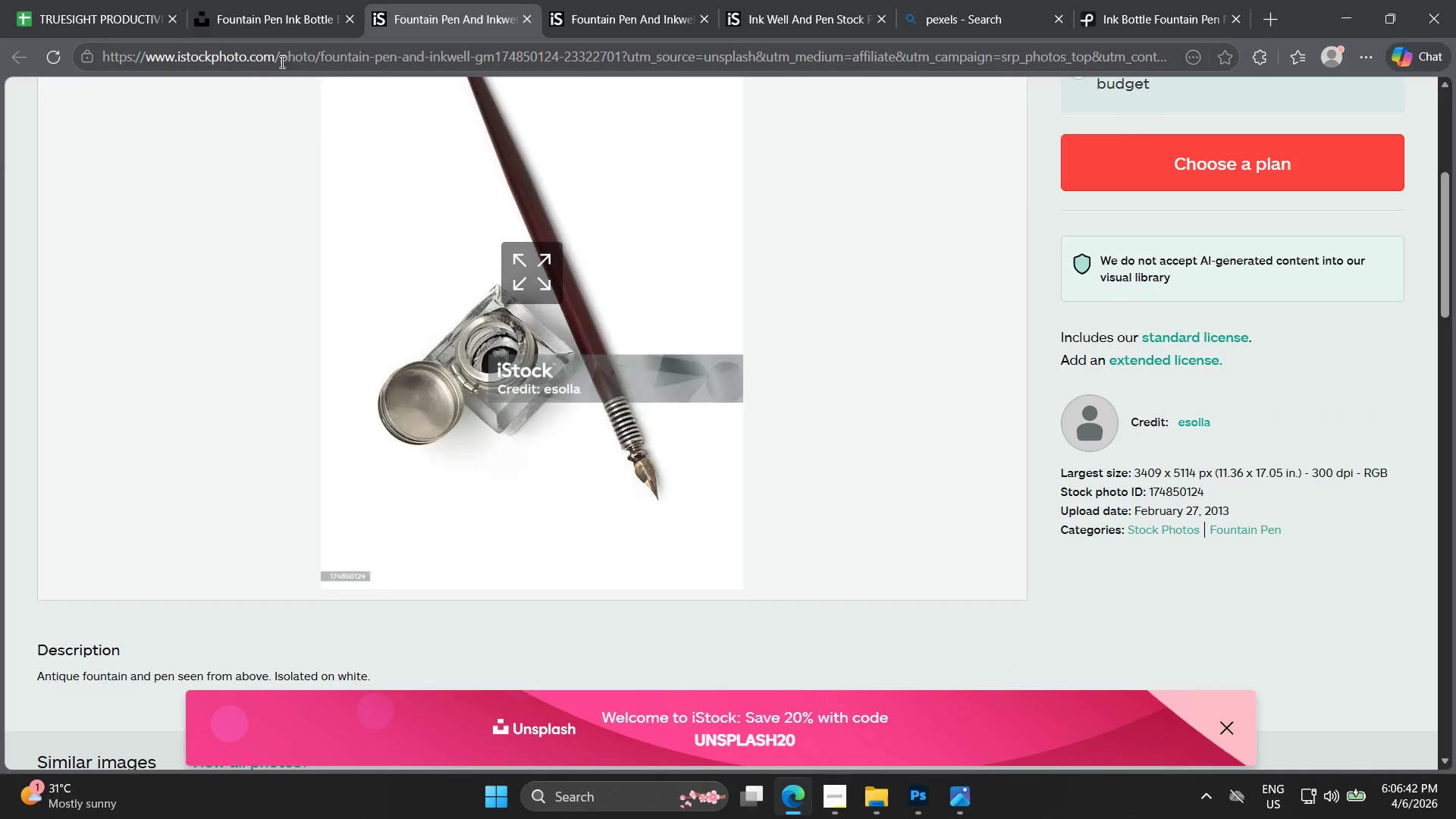 
left_click([241, 0])
 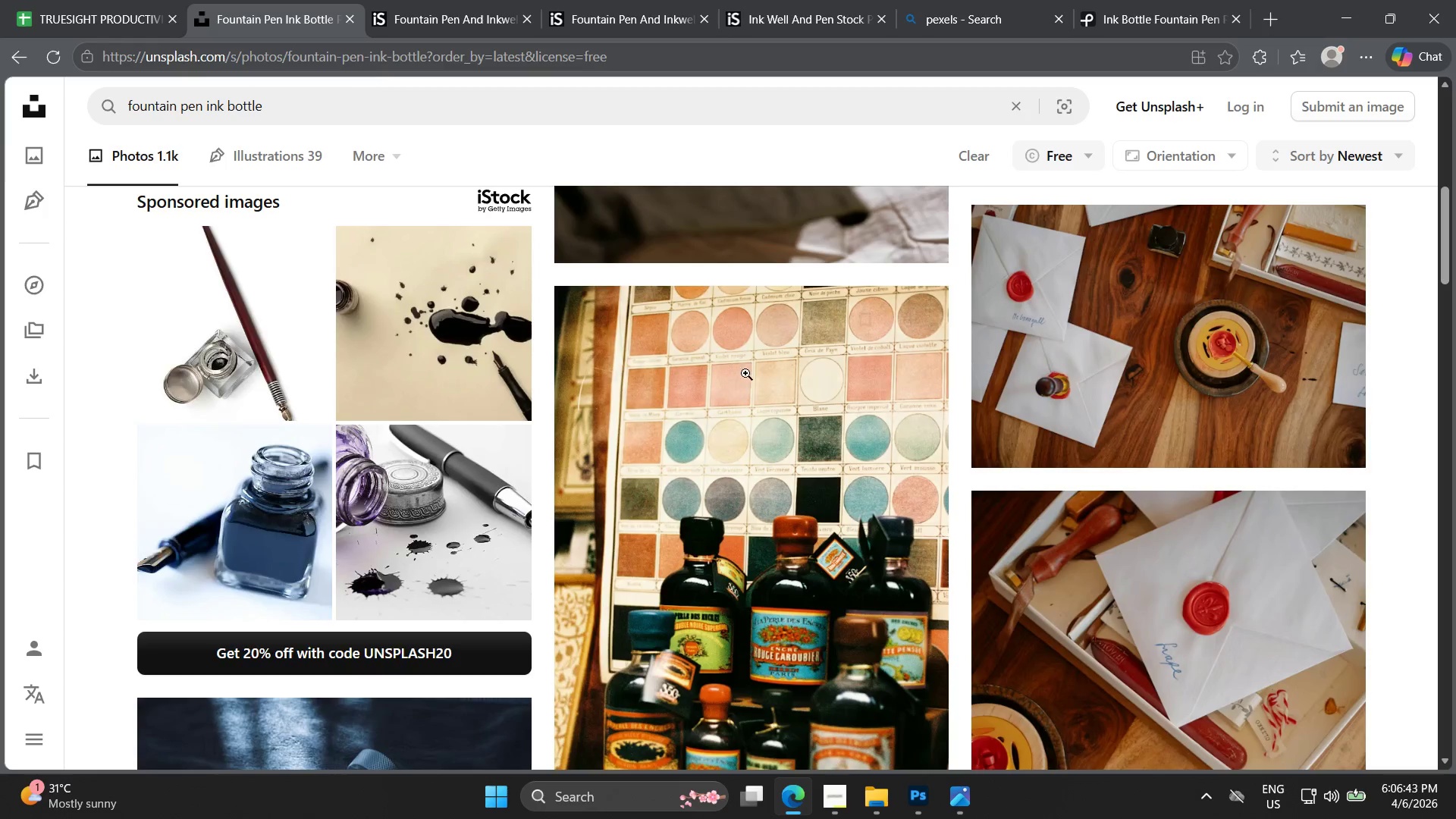 
scroll: coordinate [1009, 420], scroll_direction: up, amount: 10.0
 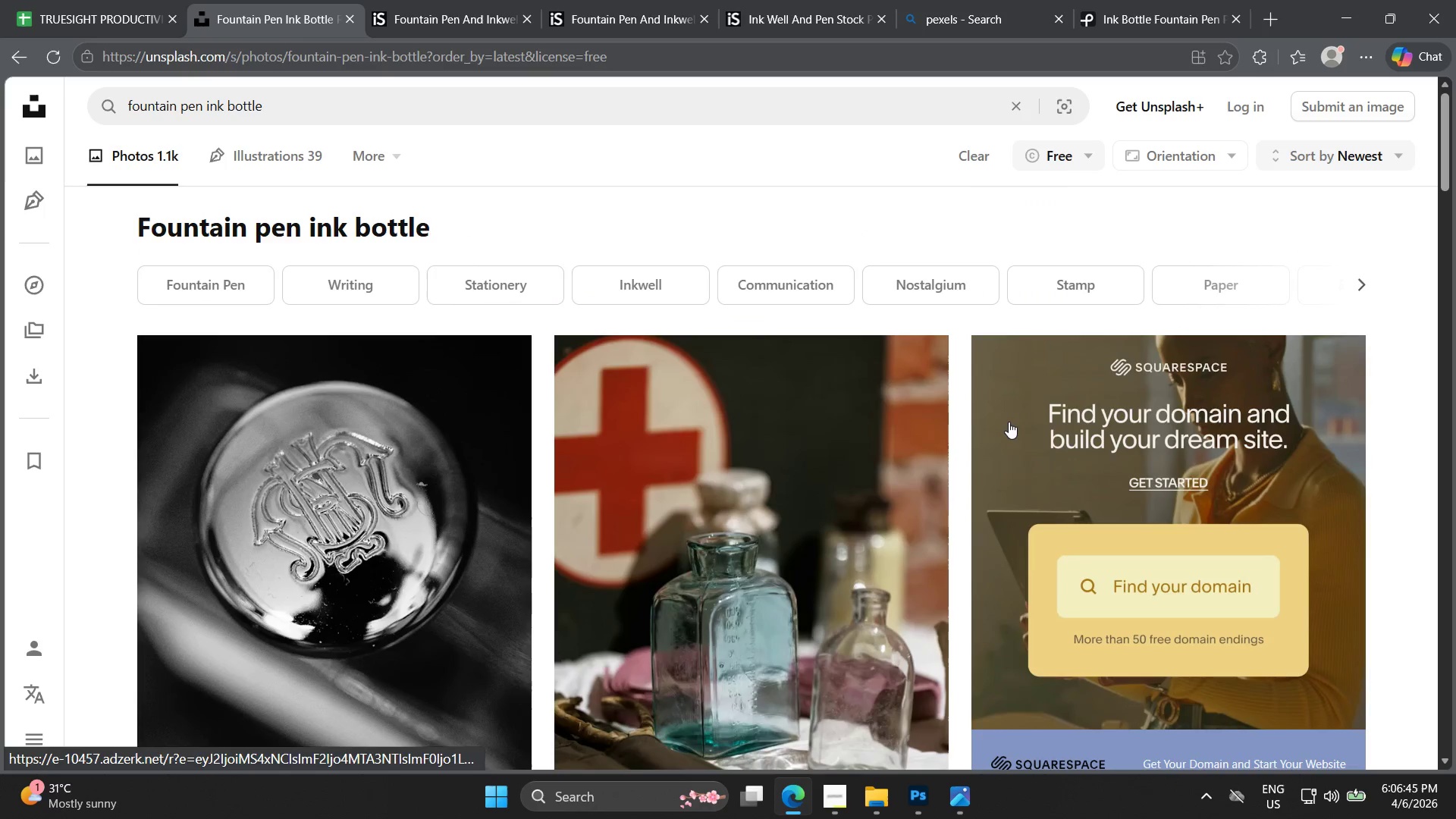 
scroll: coordinate [1000, 450], scroll_direction: down, amount: 28.0
 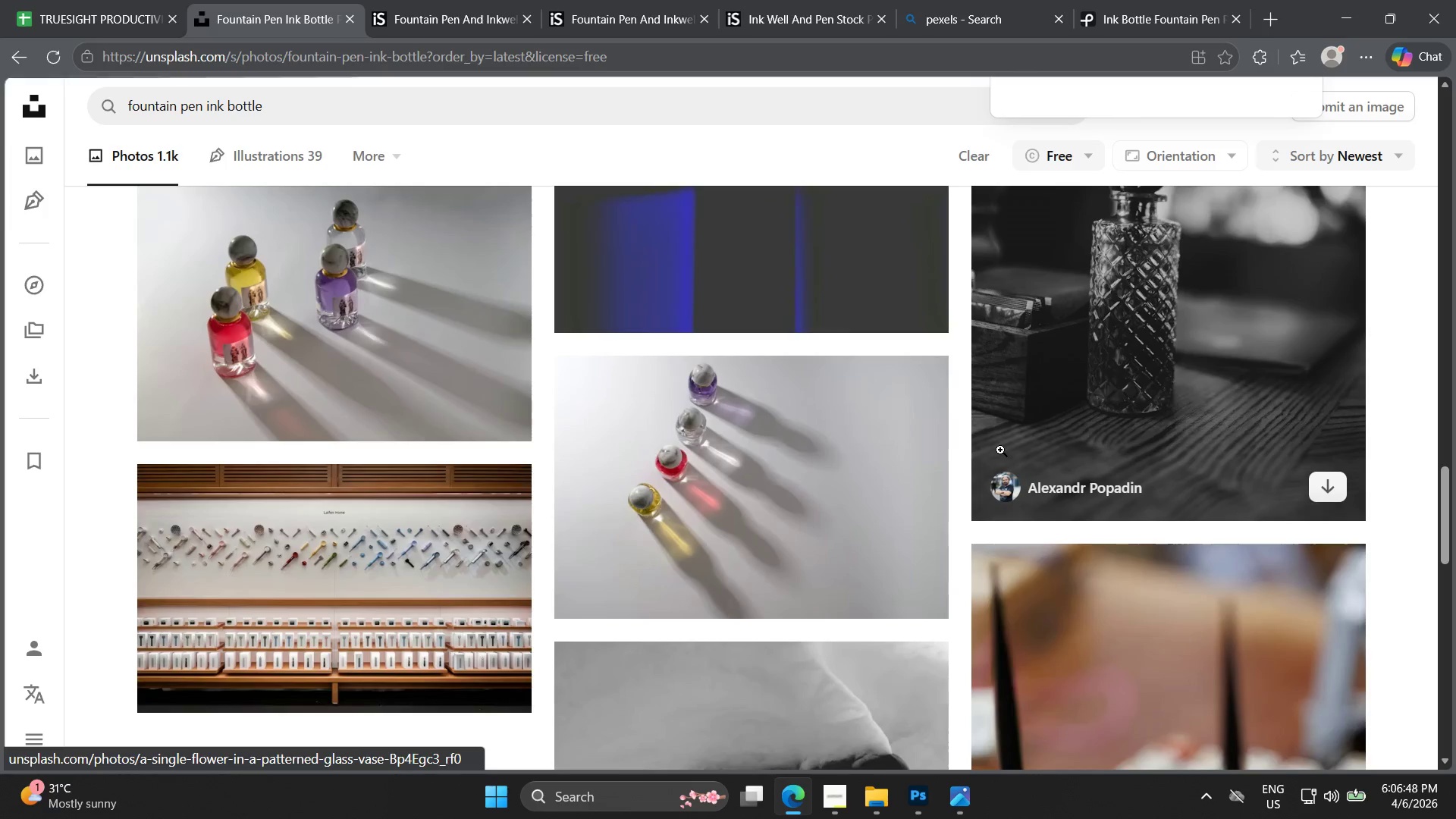 
scroll: coordinate [1000, 450], scroll_direction: up, amount: 6.0
 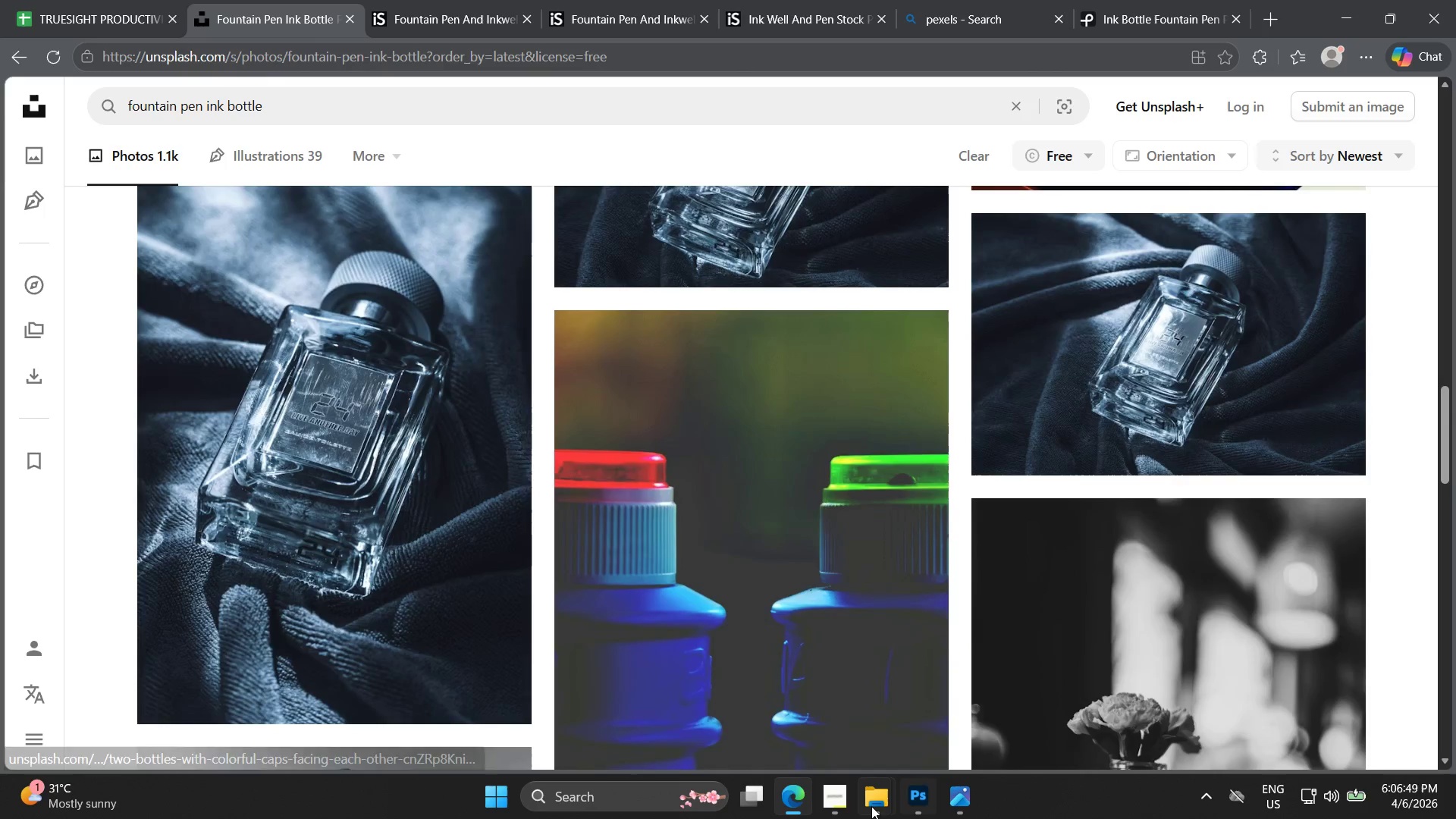 
left_click([830, 792])